 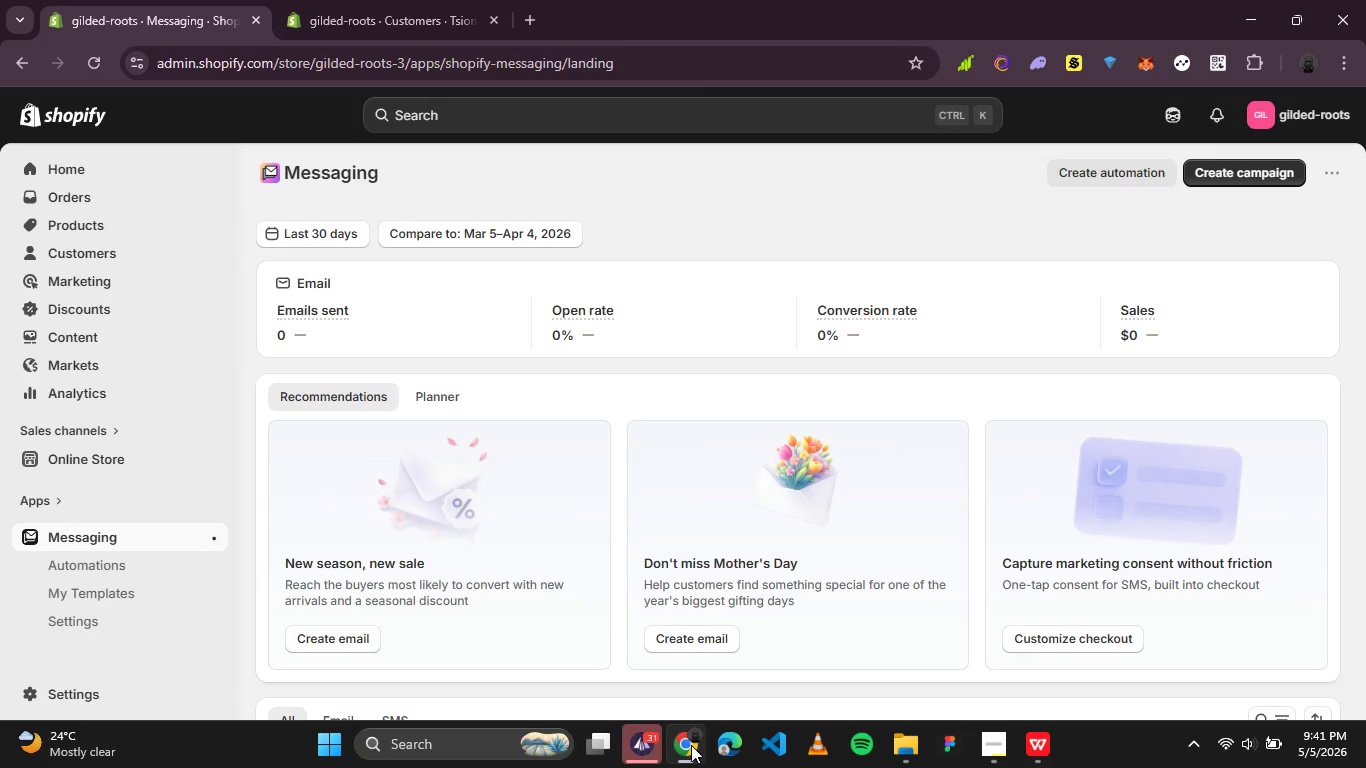 
scroll: coordinate [794, 387], scroll_direction: down, amount: 3.0
 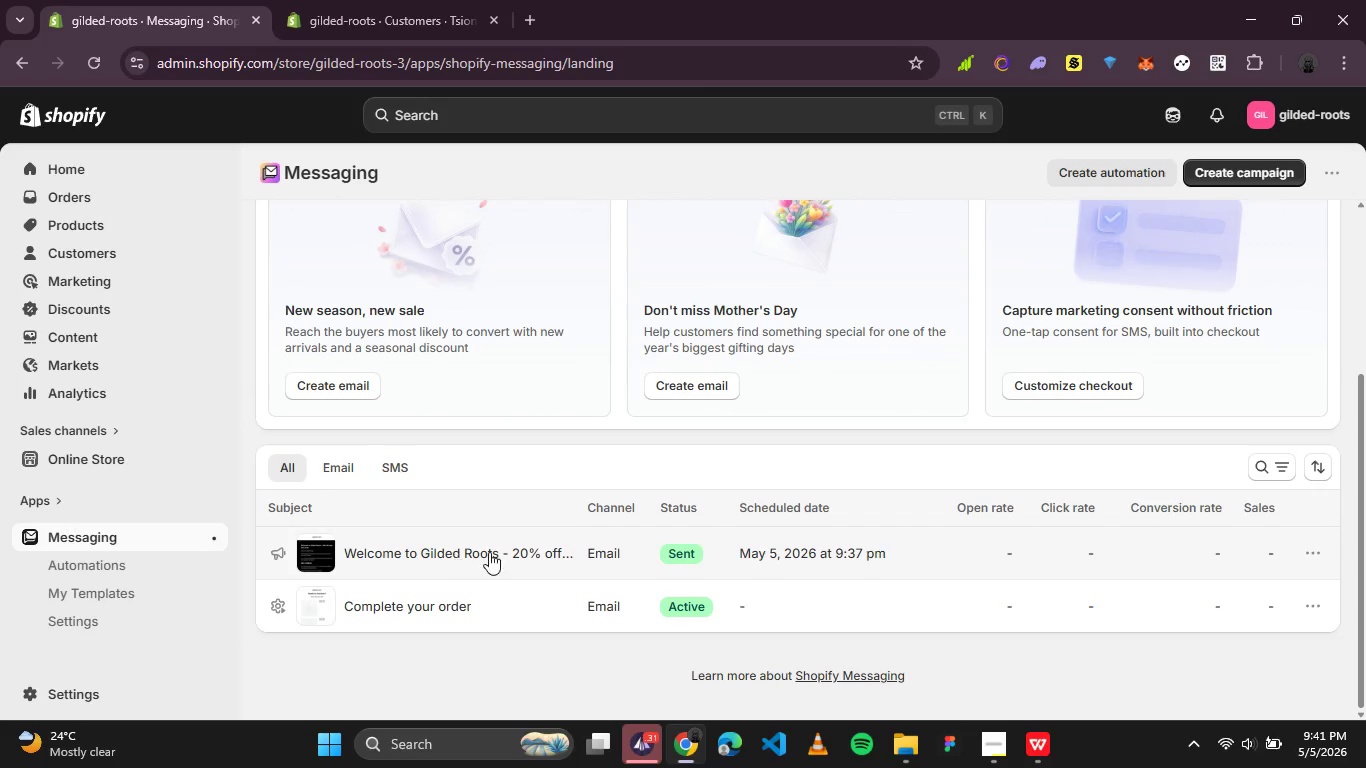 
left_click([1324, 546])
 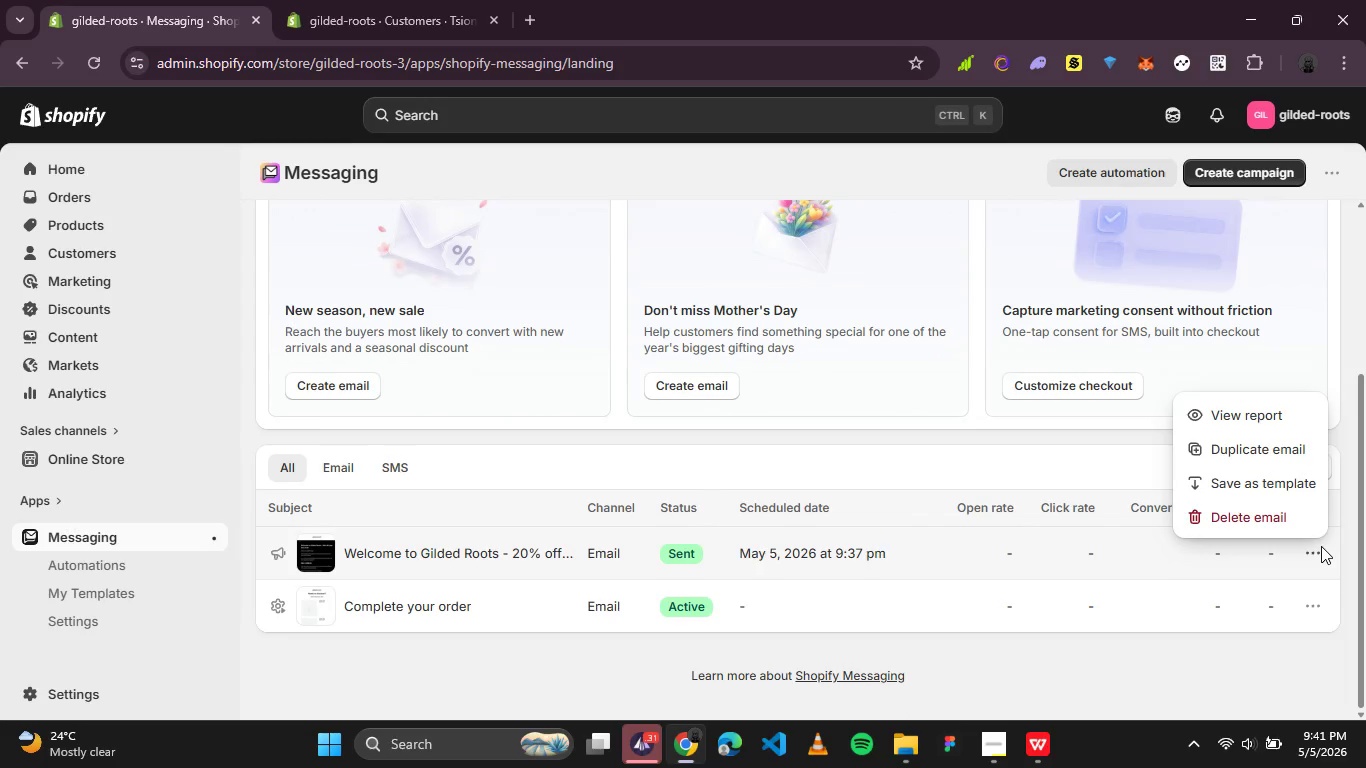 
left_click([1321, 546])
 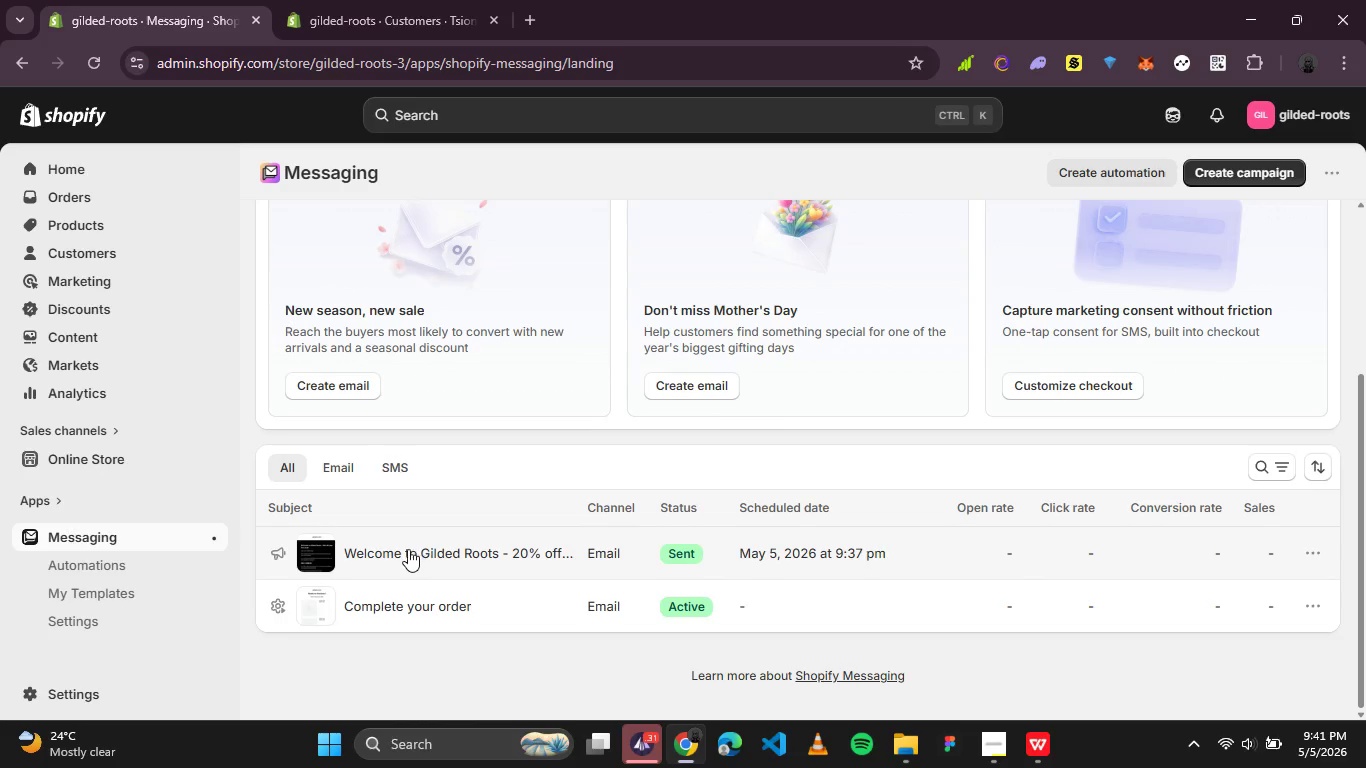 
left_click([407, 549])
 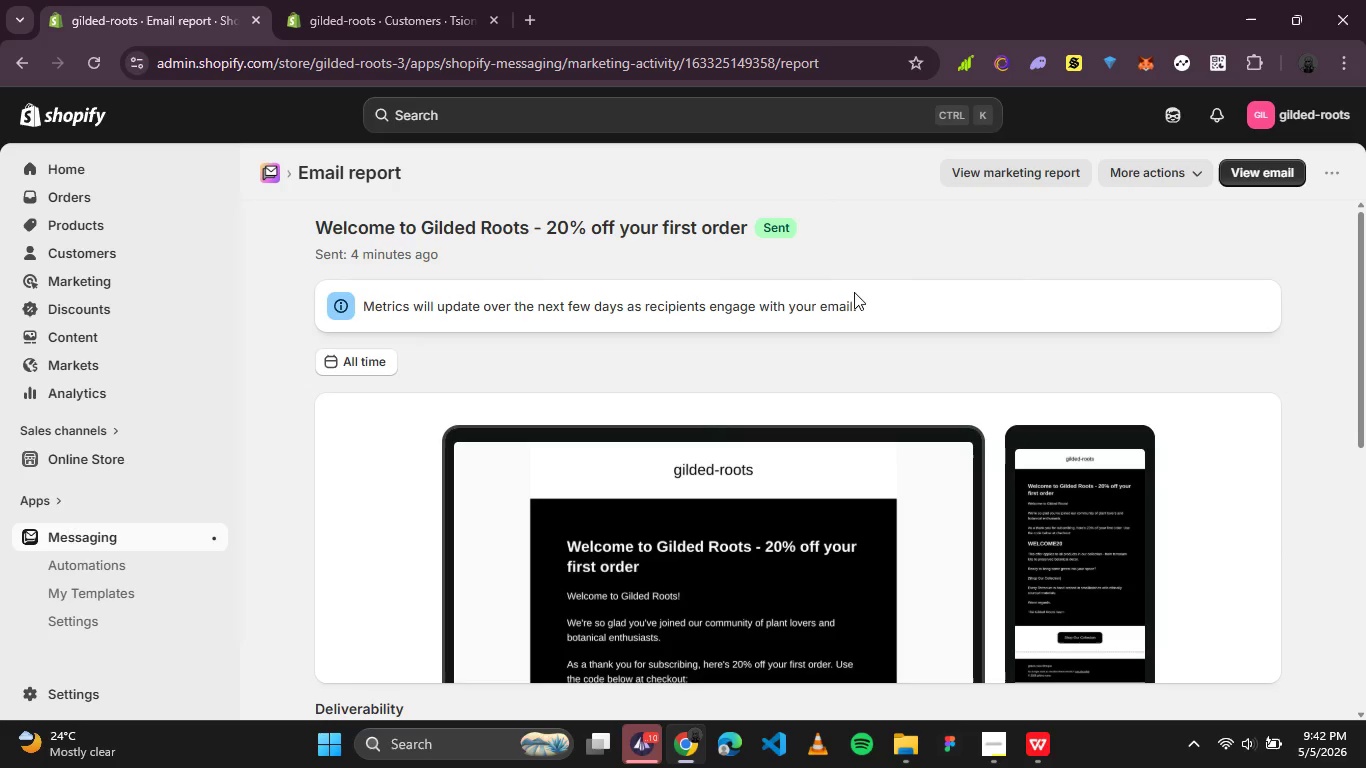 
left_click([1199, 180])
 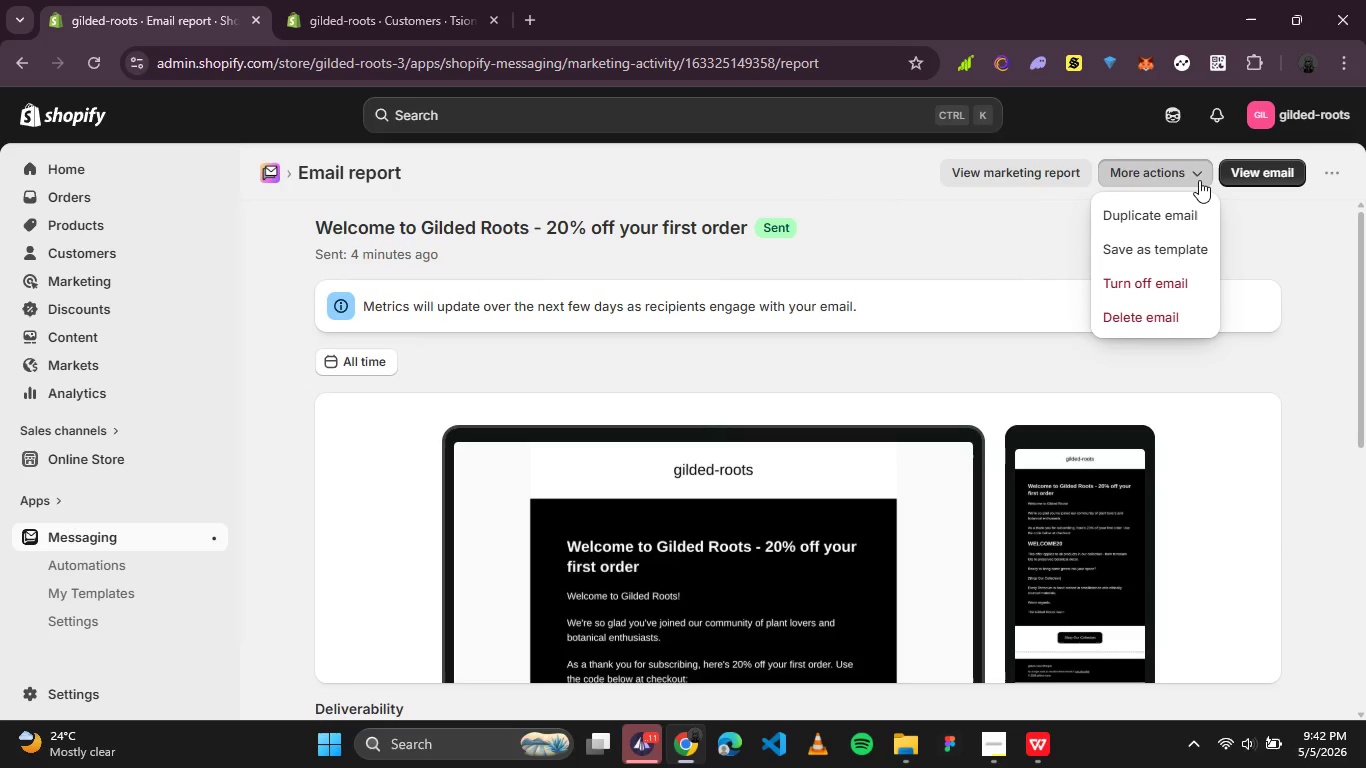 
left_click([1199, 180])
 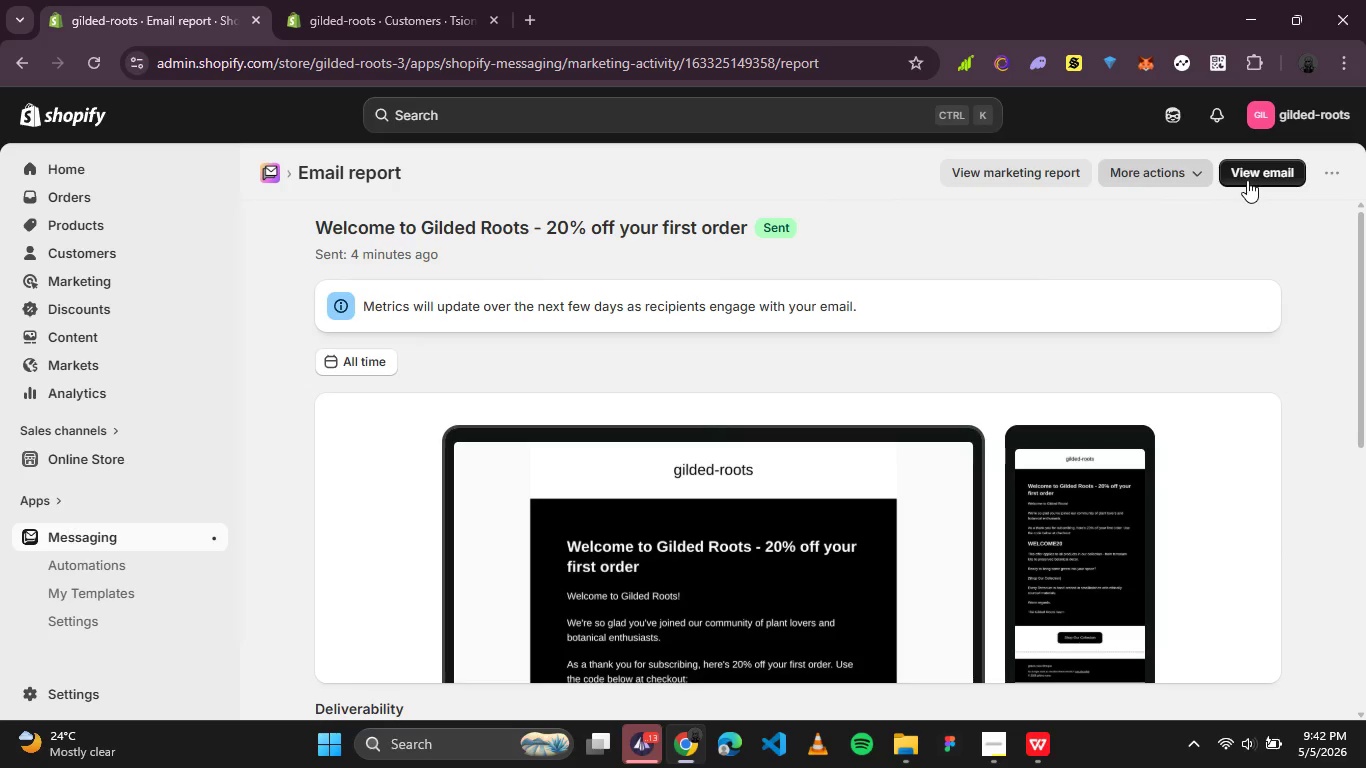 
left_click([1247, 180])
 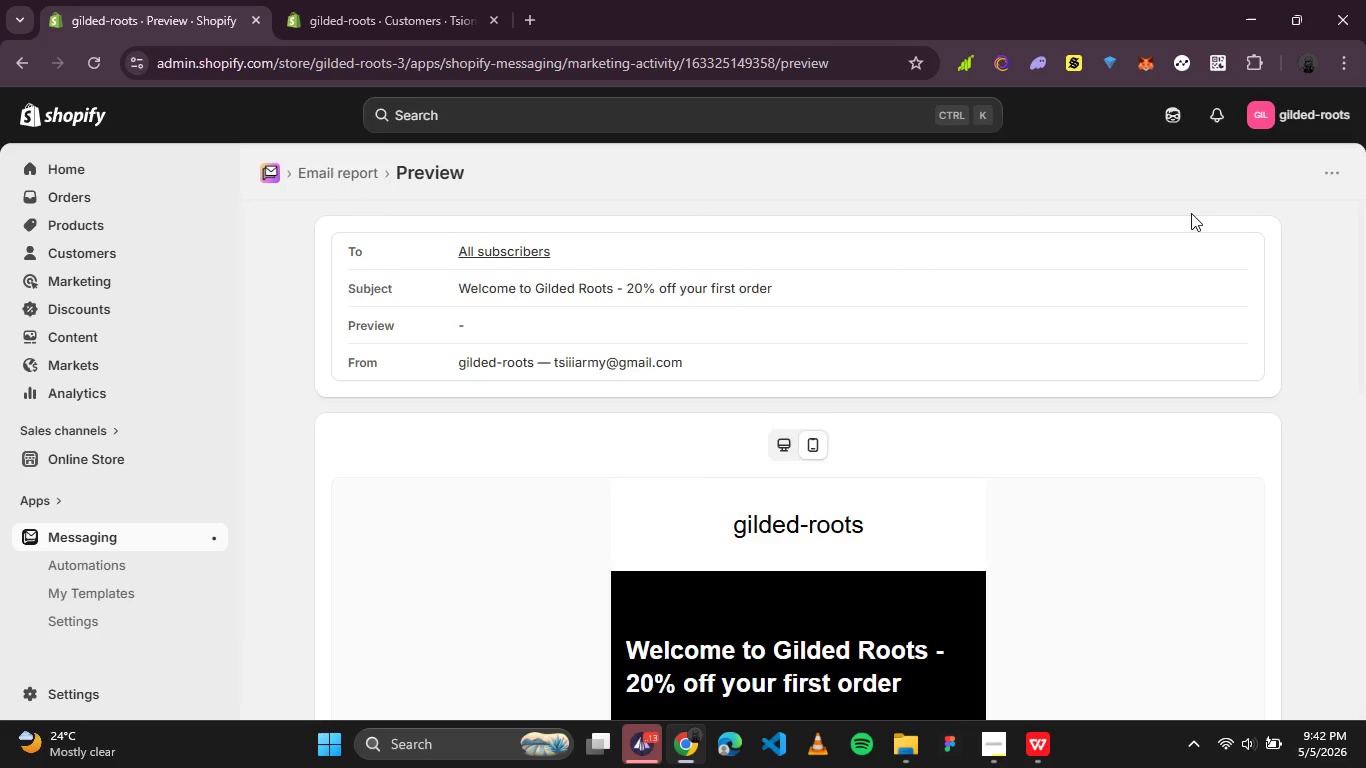 
scroll: coordinate [1028, 274], scroll_direction: down, amount: 2.0
 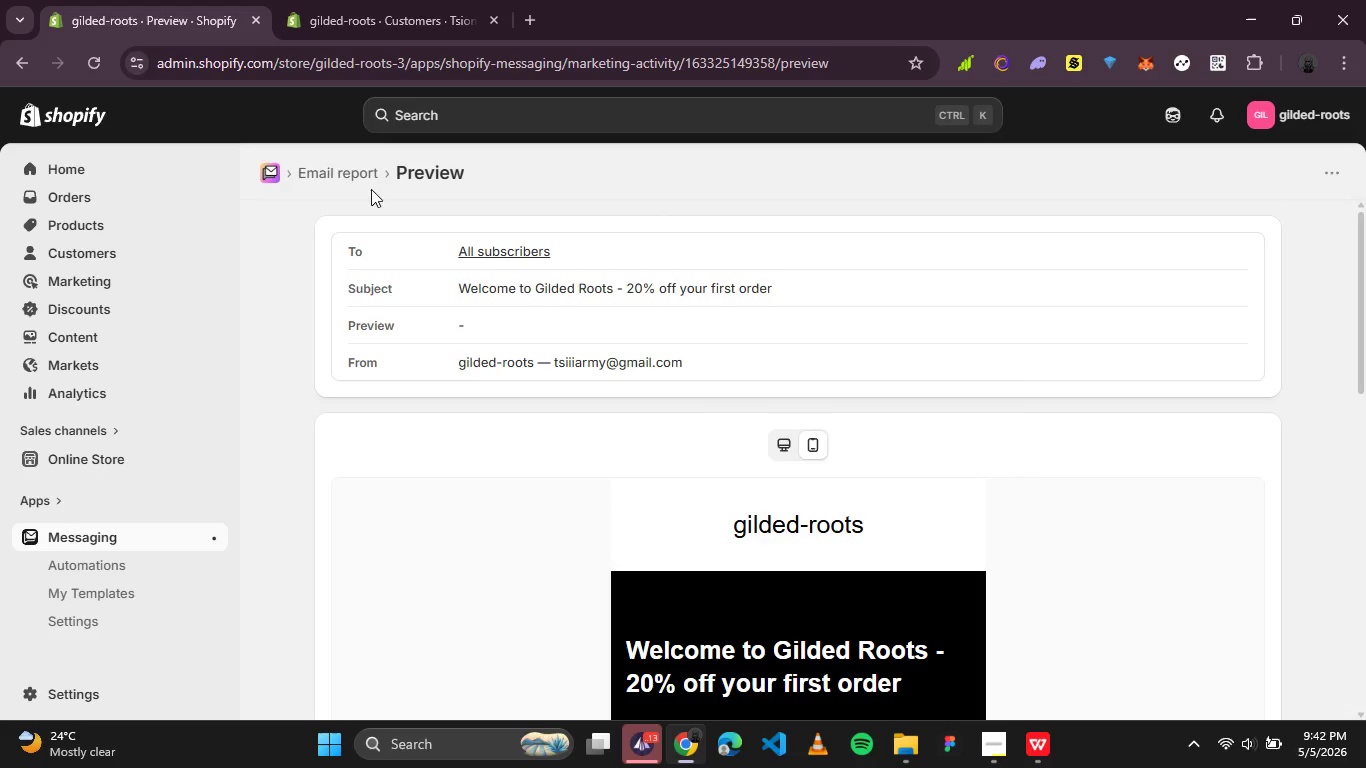 
left_click([364, 174])
 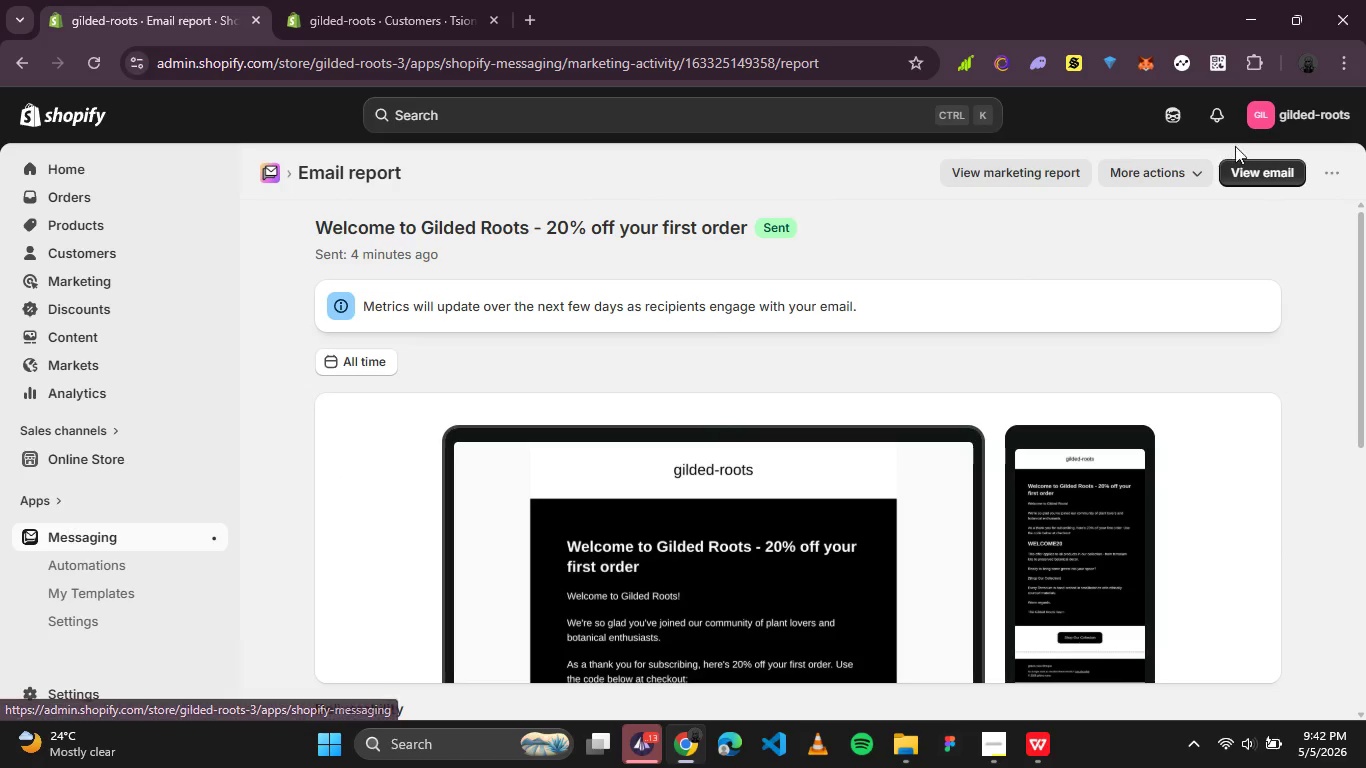 
left_click([1323, 170])
 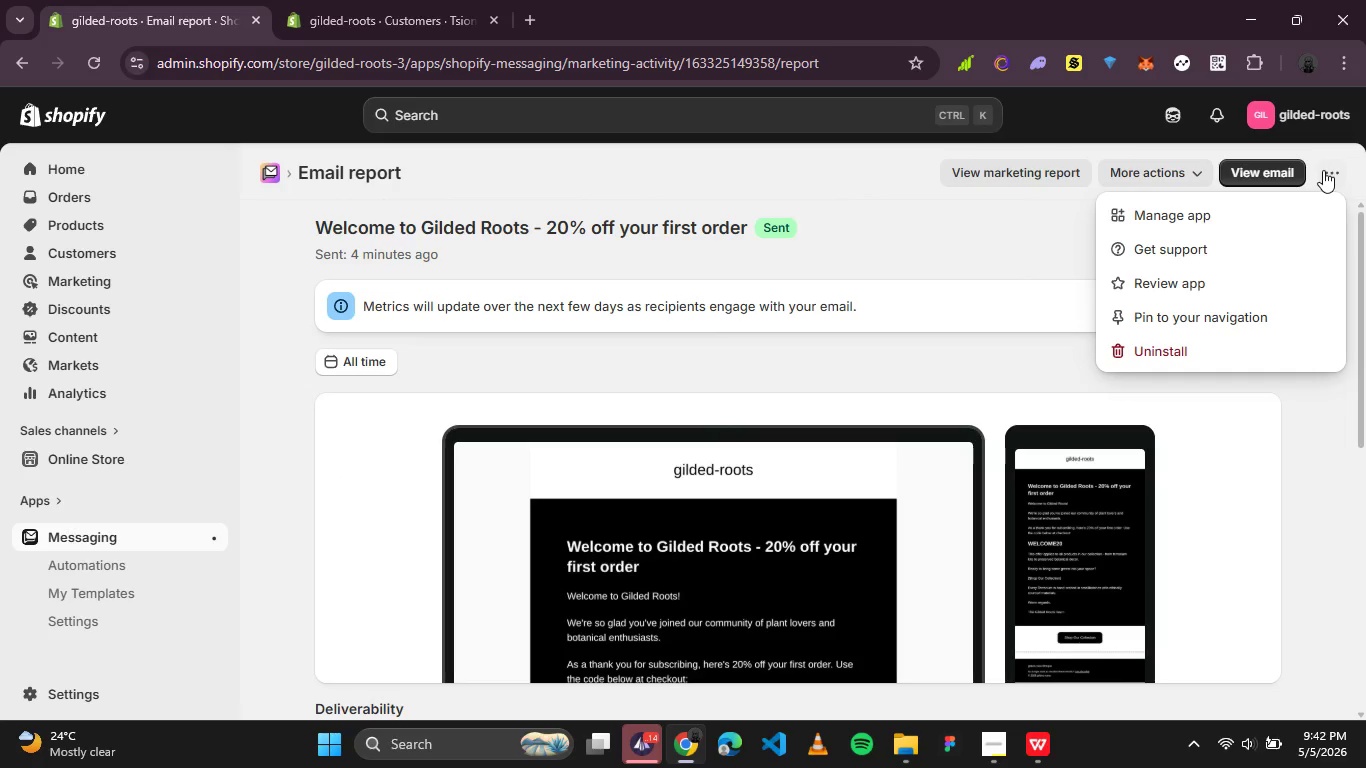 
left_click([1323, 170])
 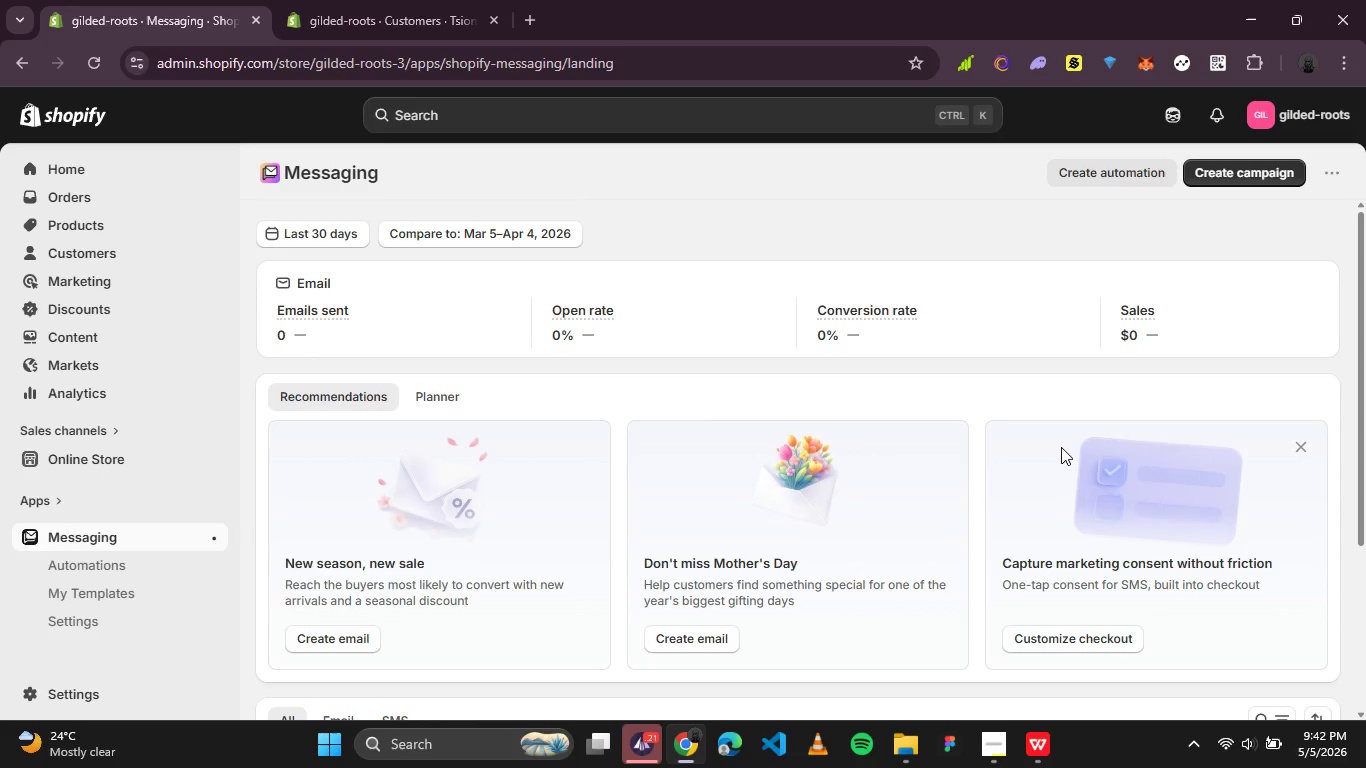 
wait(20.05)
 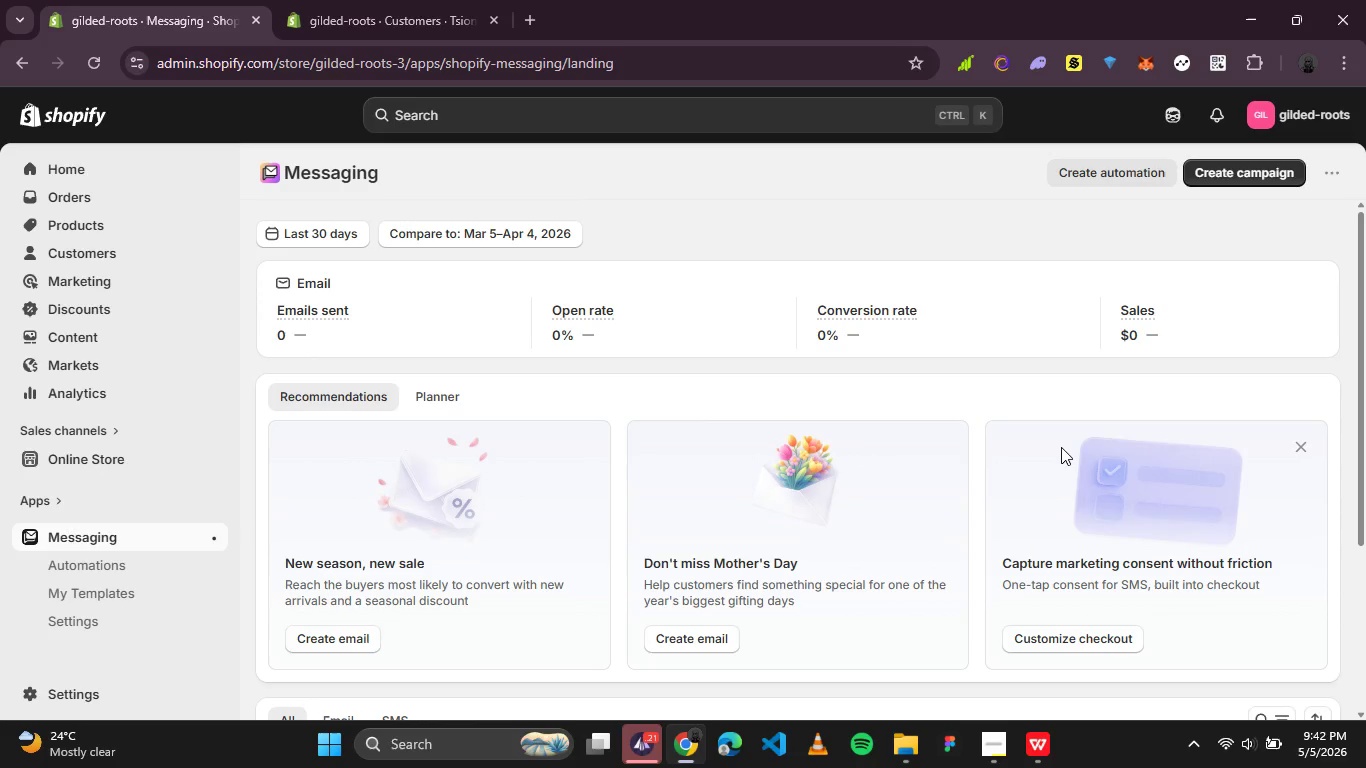 
scroll: coordinate [777, 486], scroll_direction: down, amount: 2.0
 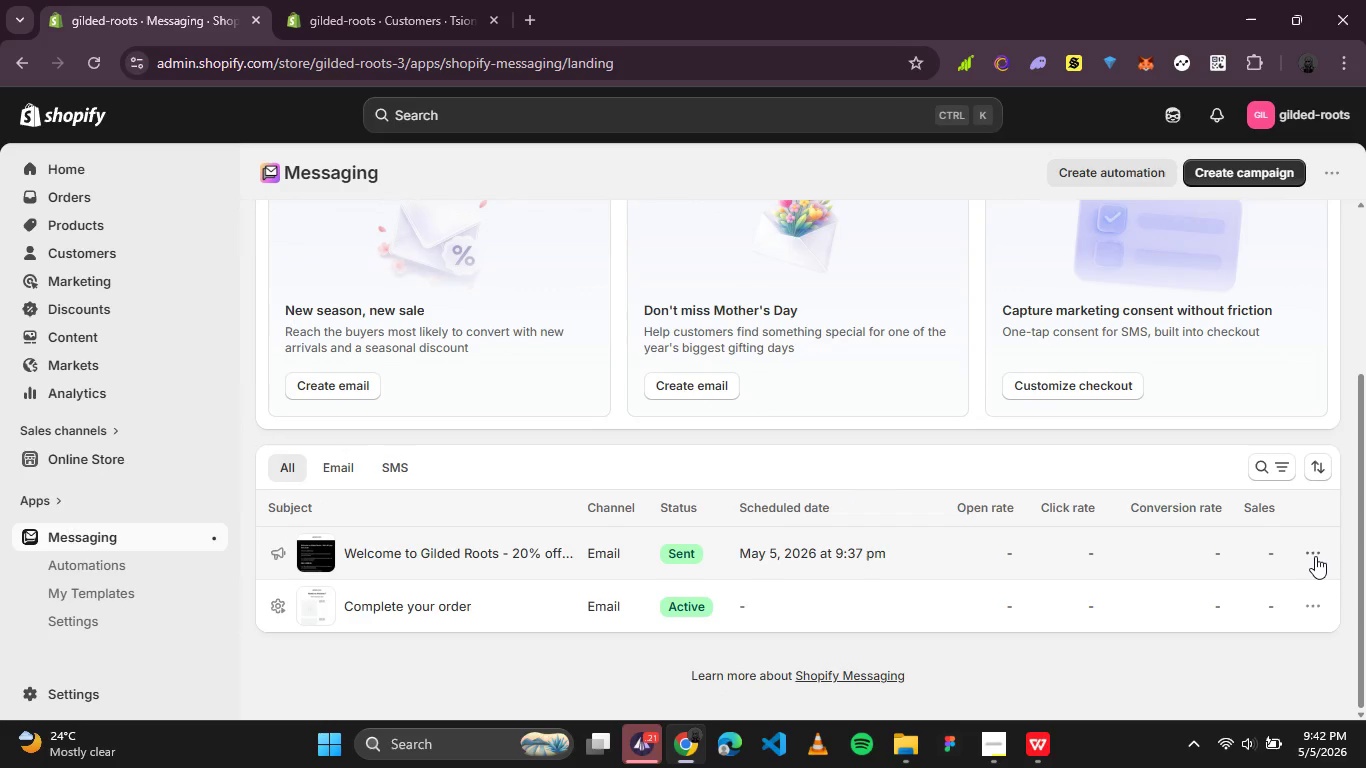 
left_click([1315, 556])
 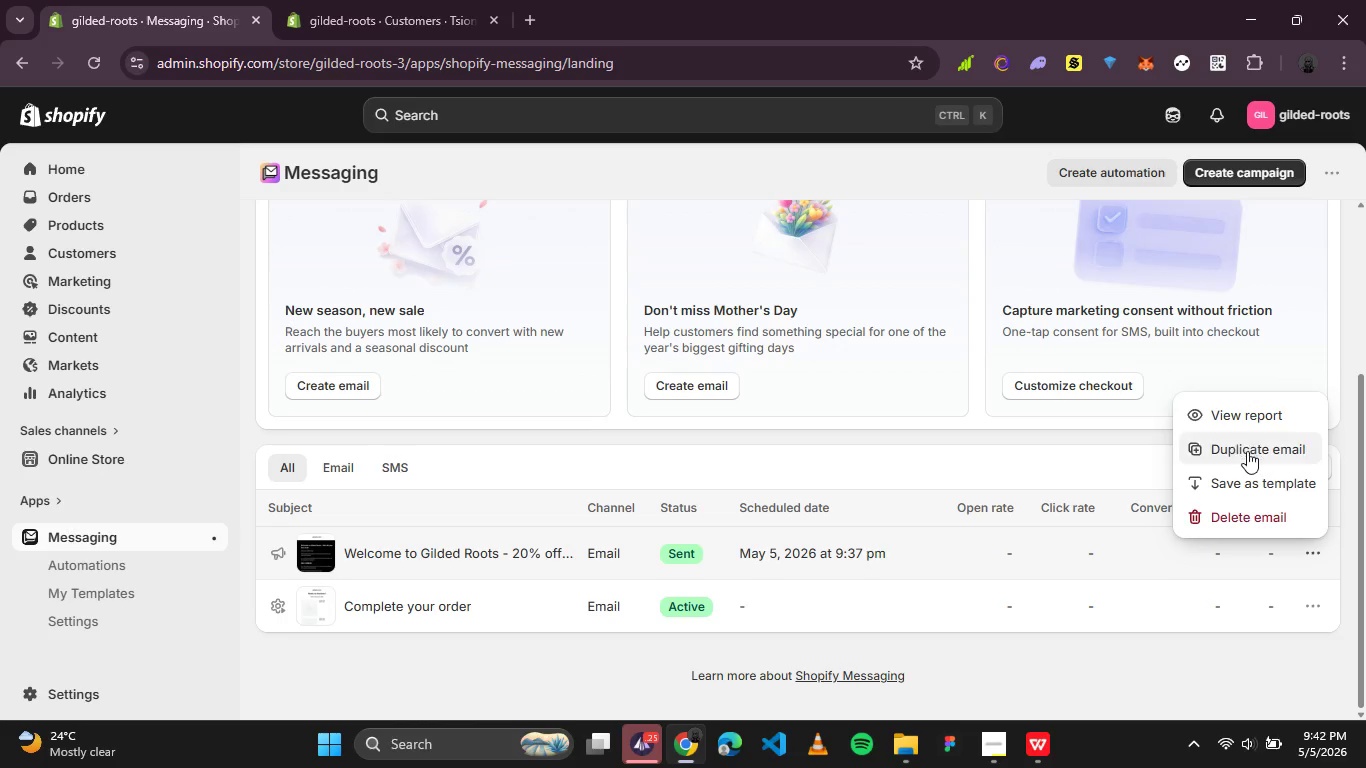 
left_click([1248, 454])
 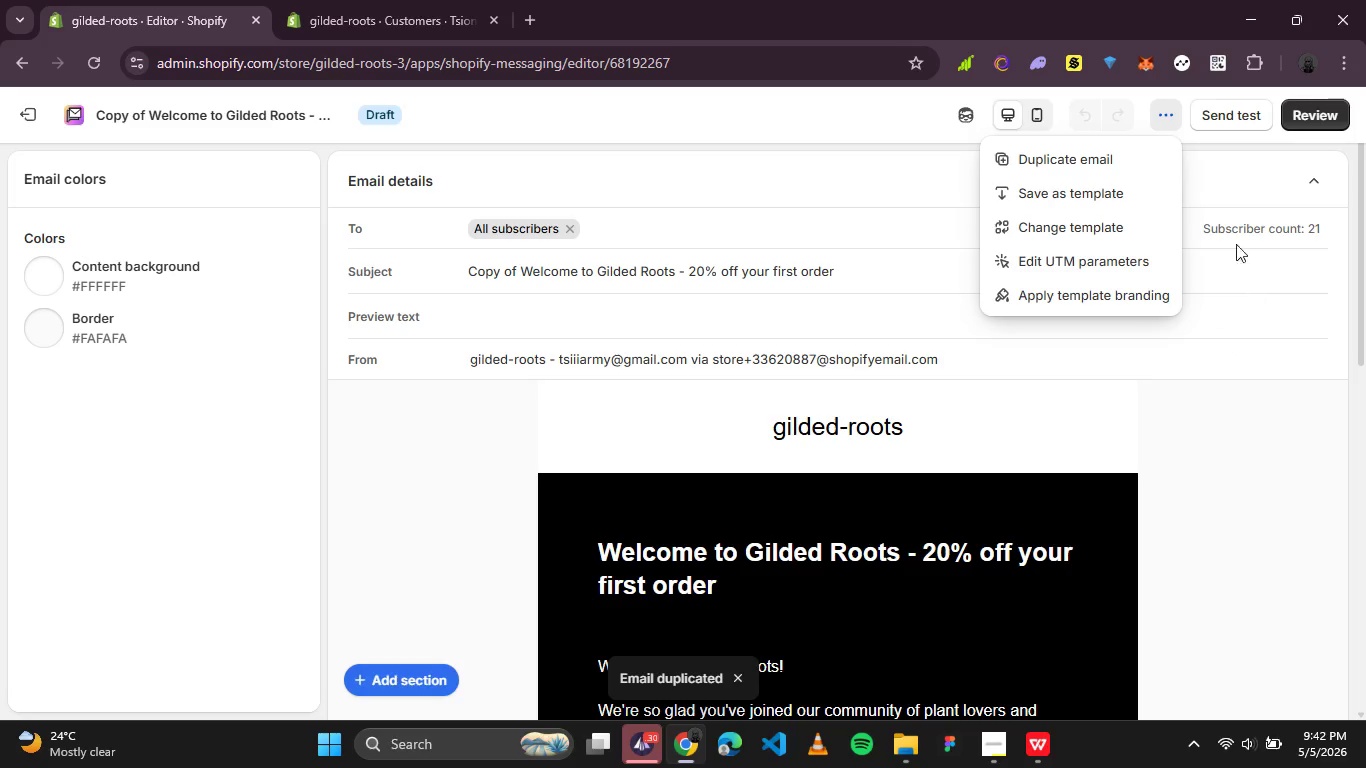 
wait(5.23)
 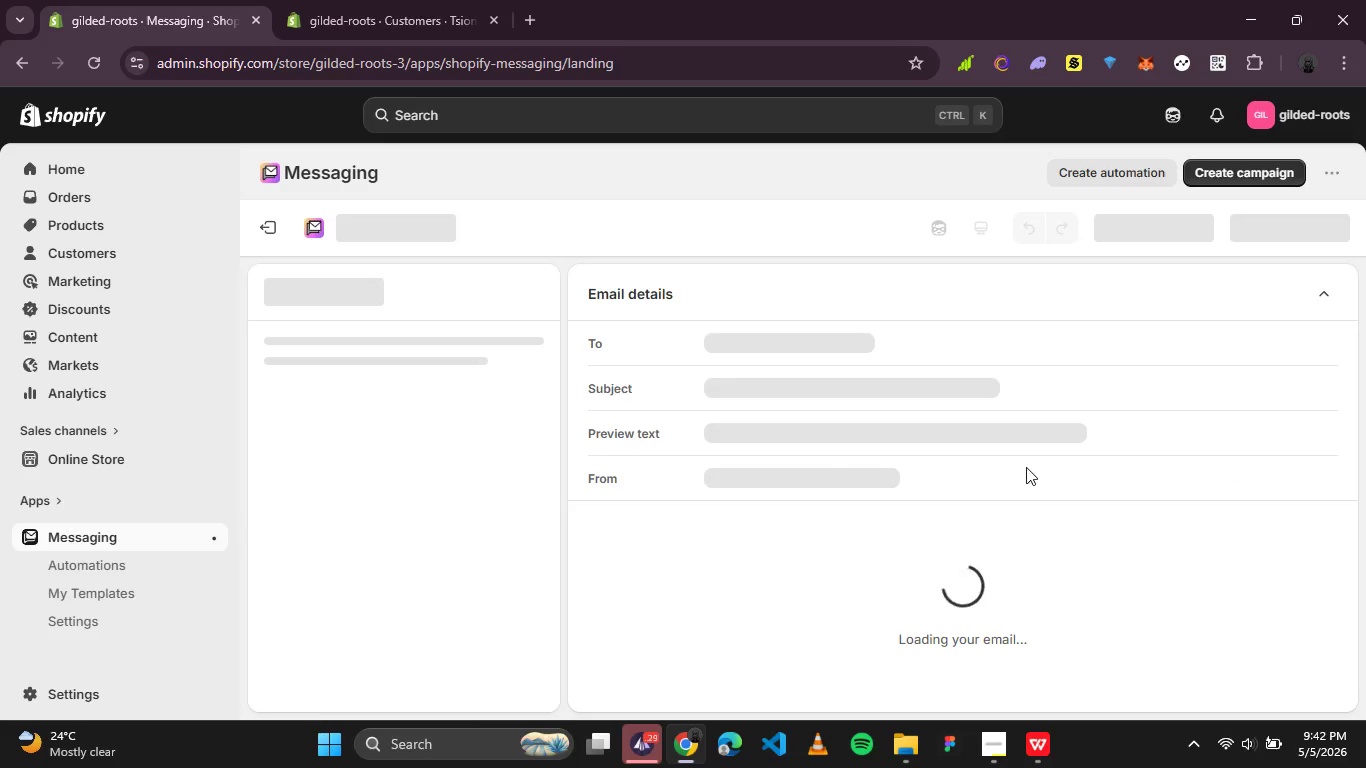 
left_click([652, 108])
 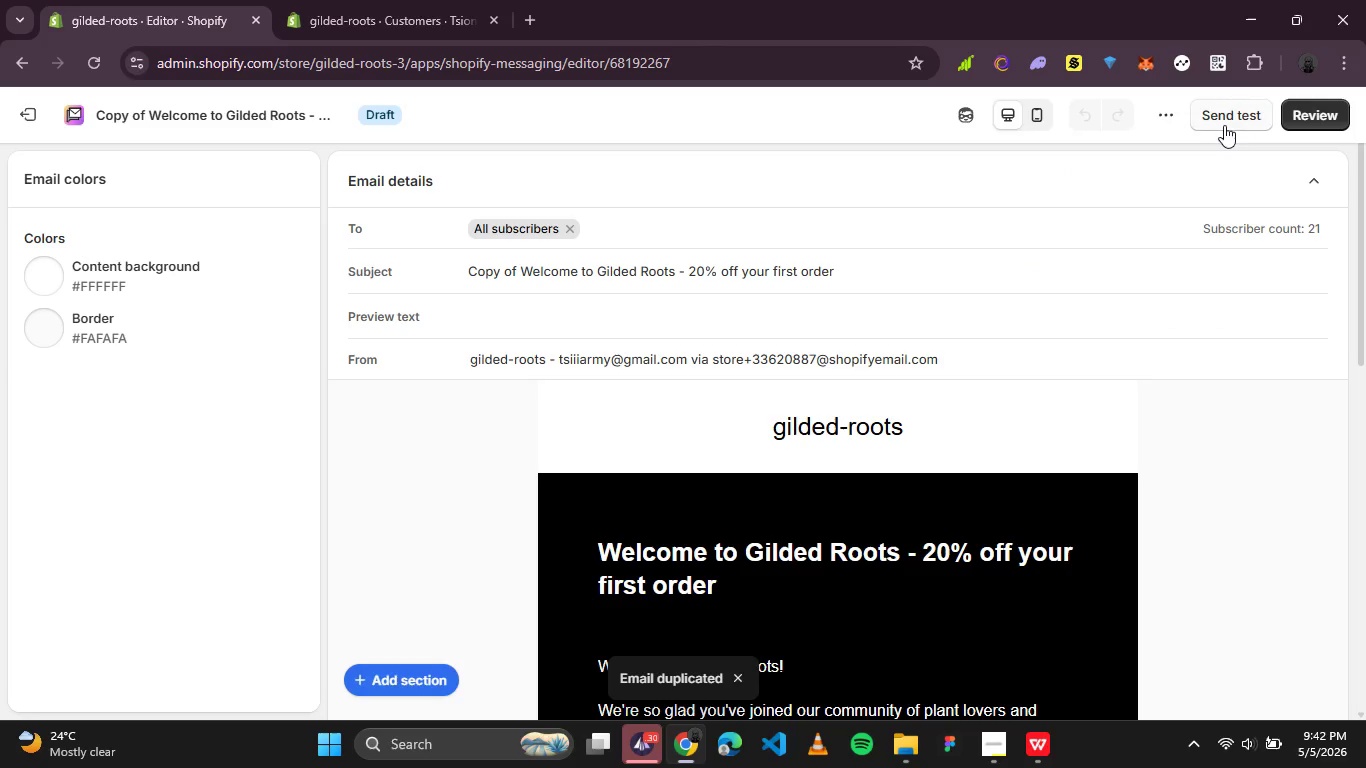 
left_click([1224, 125])
 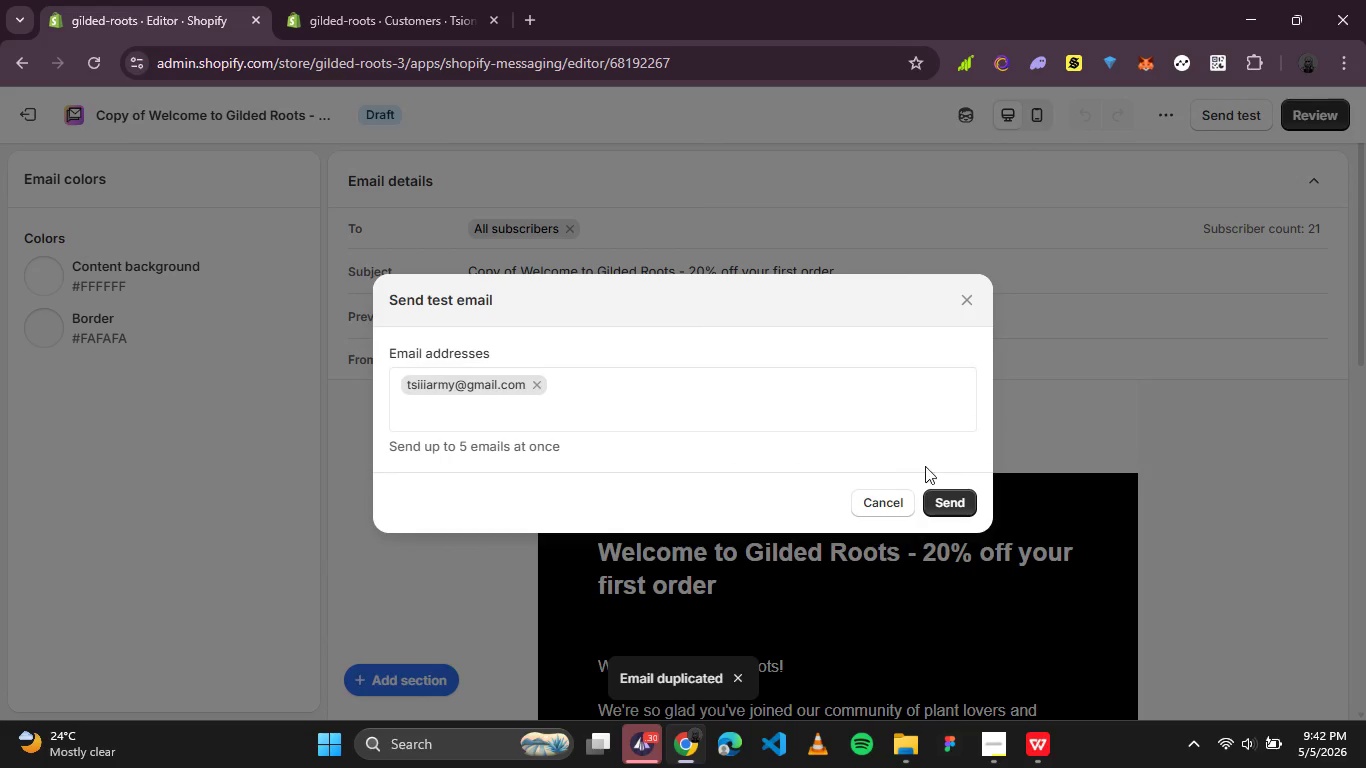 
left_click([961, 506])
 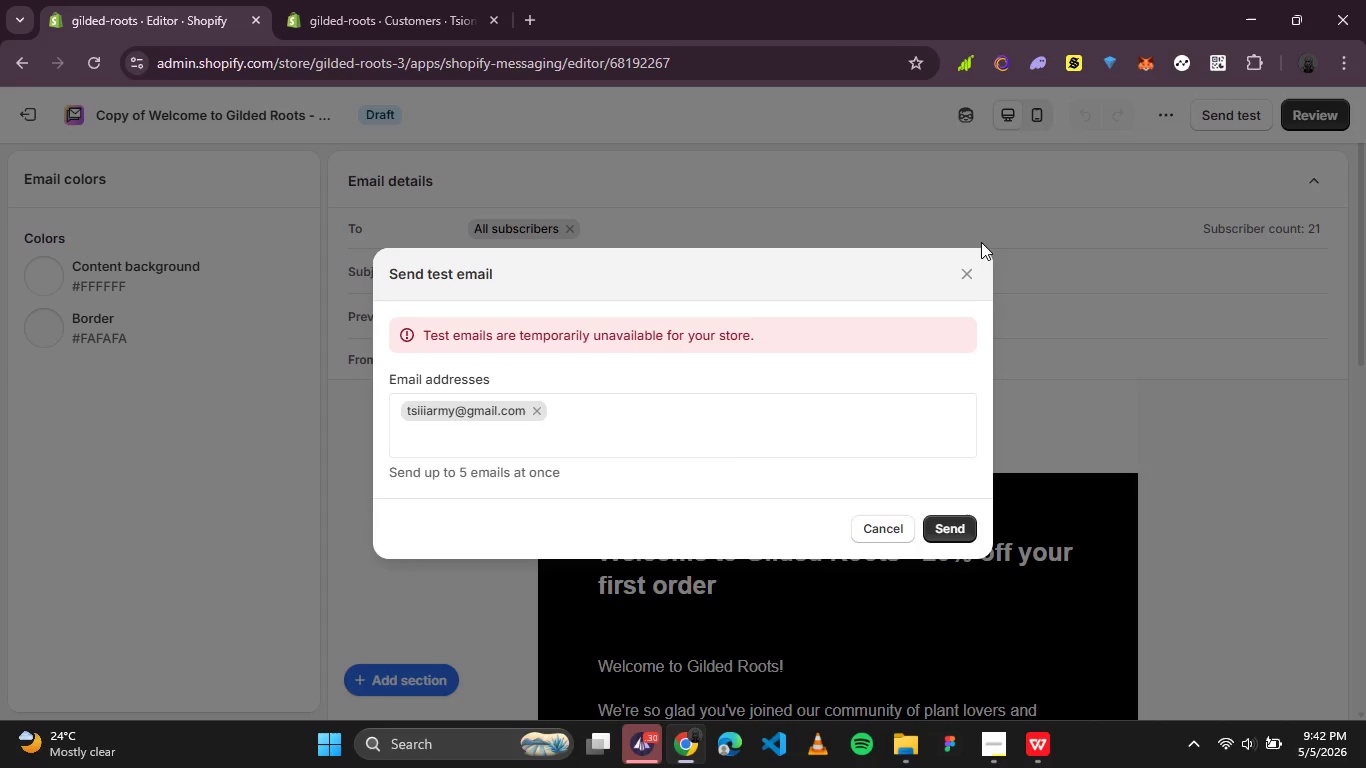 
left_click([974, 271])
 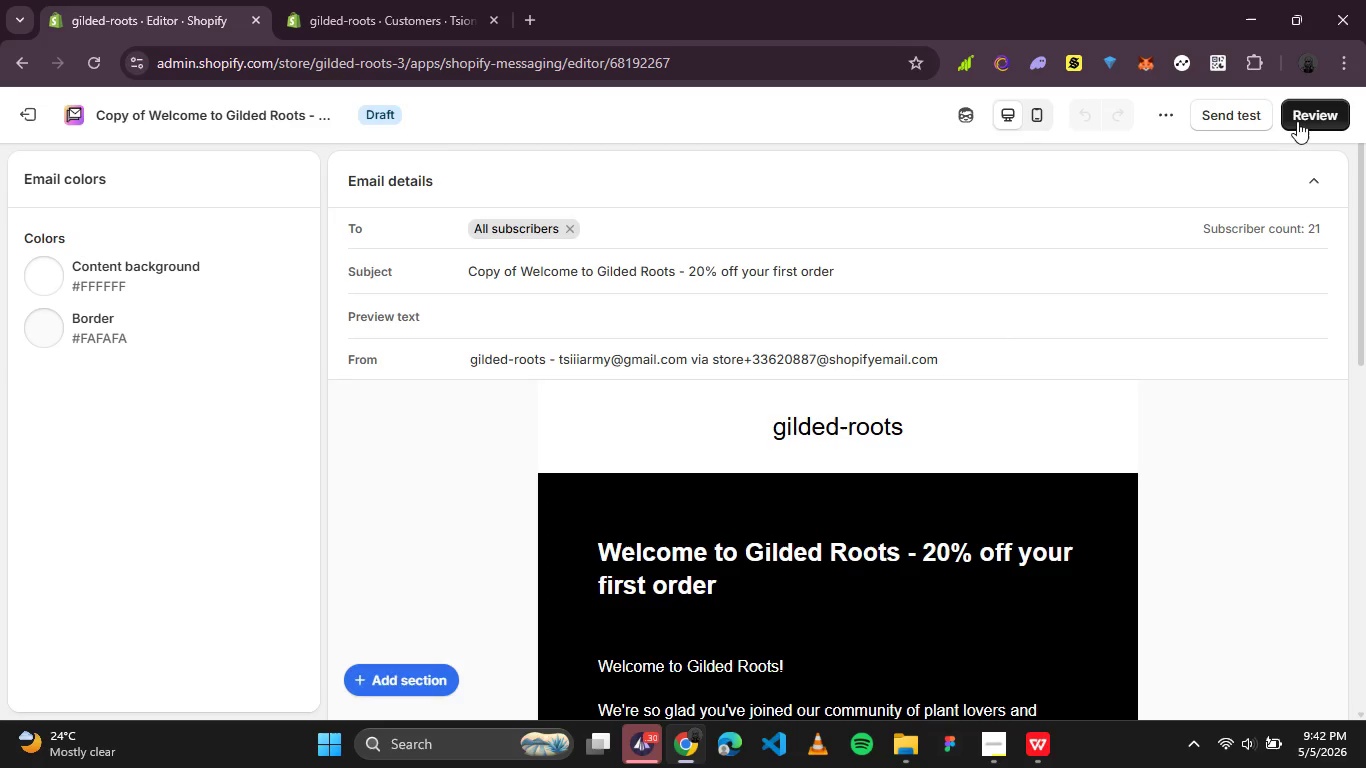 
left_click([1293, 121])
 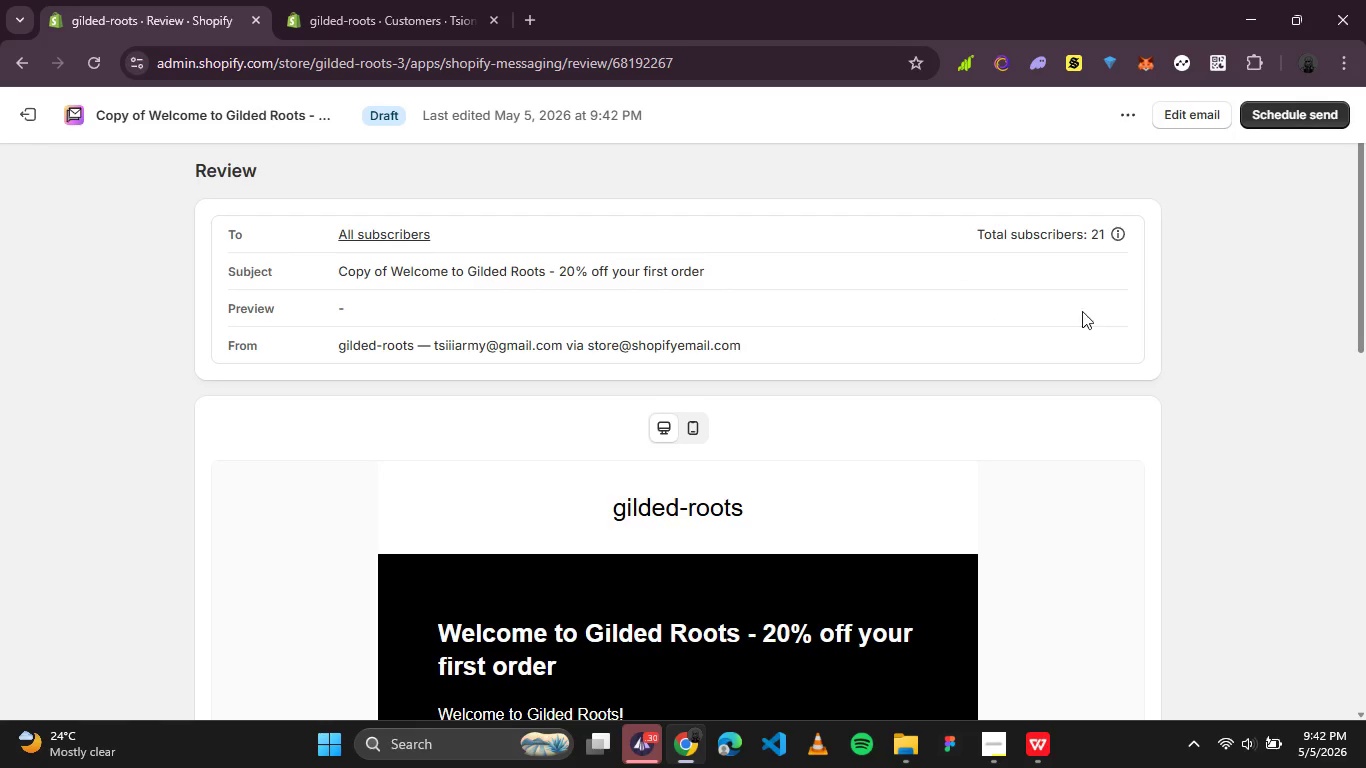 
left_click([1286, 120])
 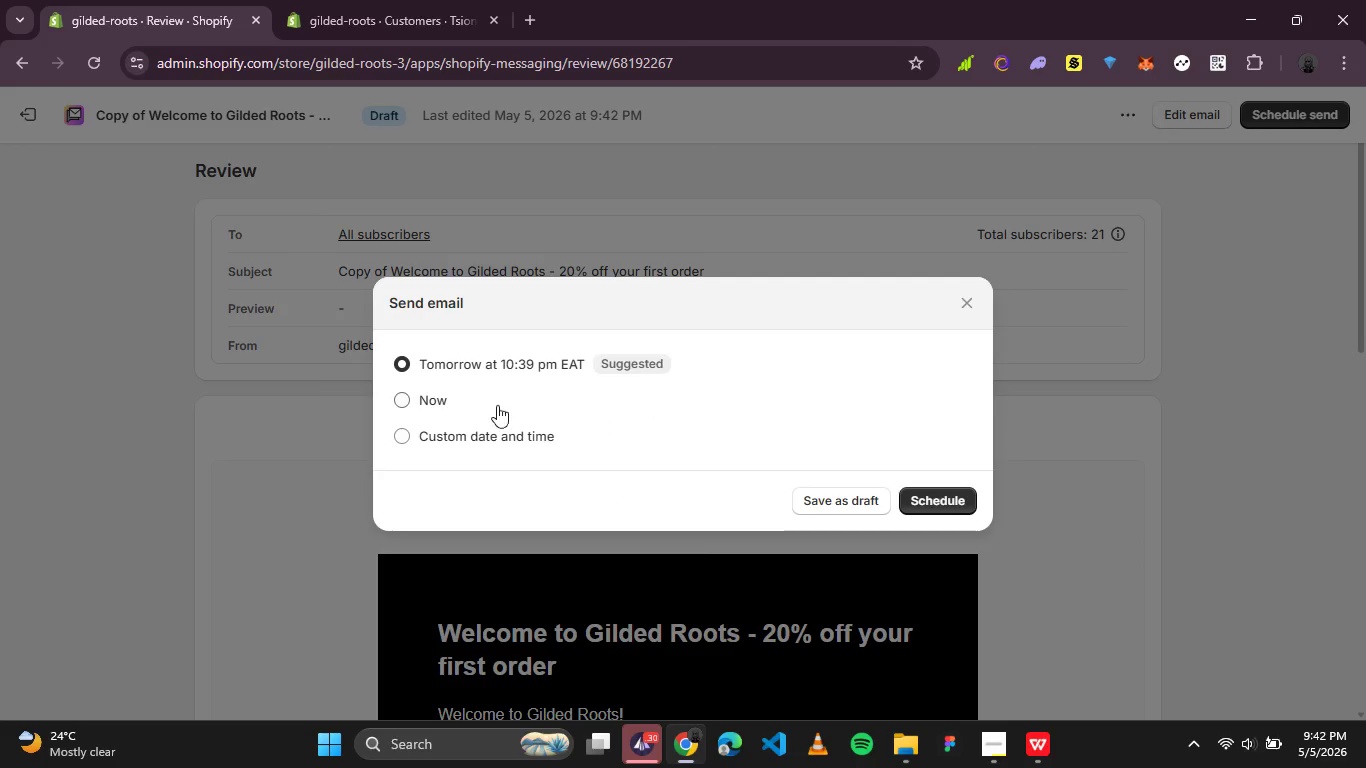 
left_click([410, 399])
 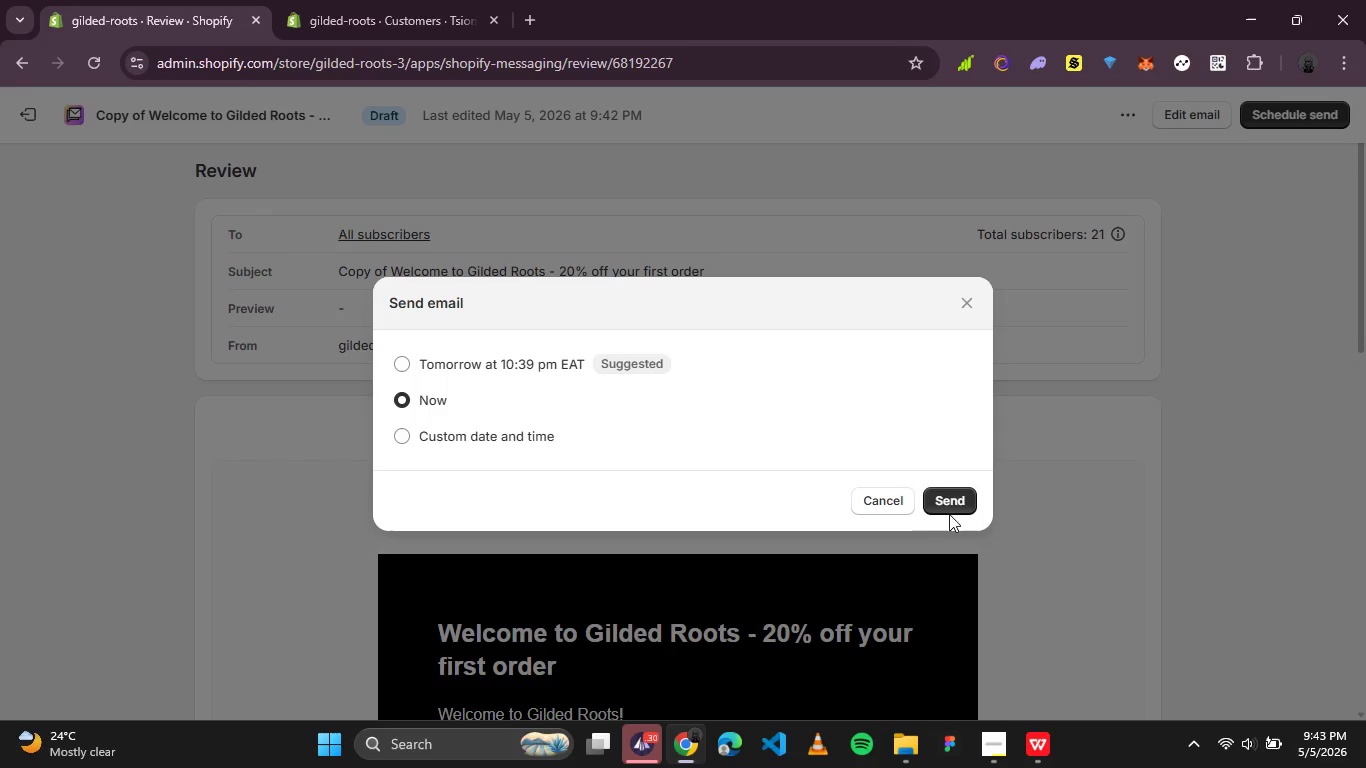 
left_click([949, 507])
 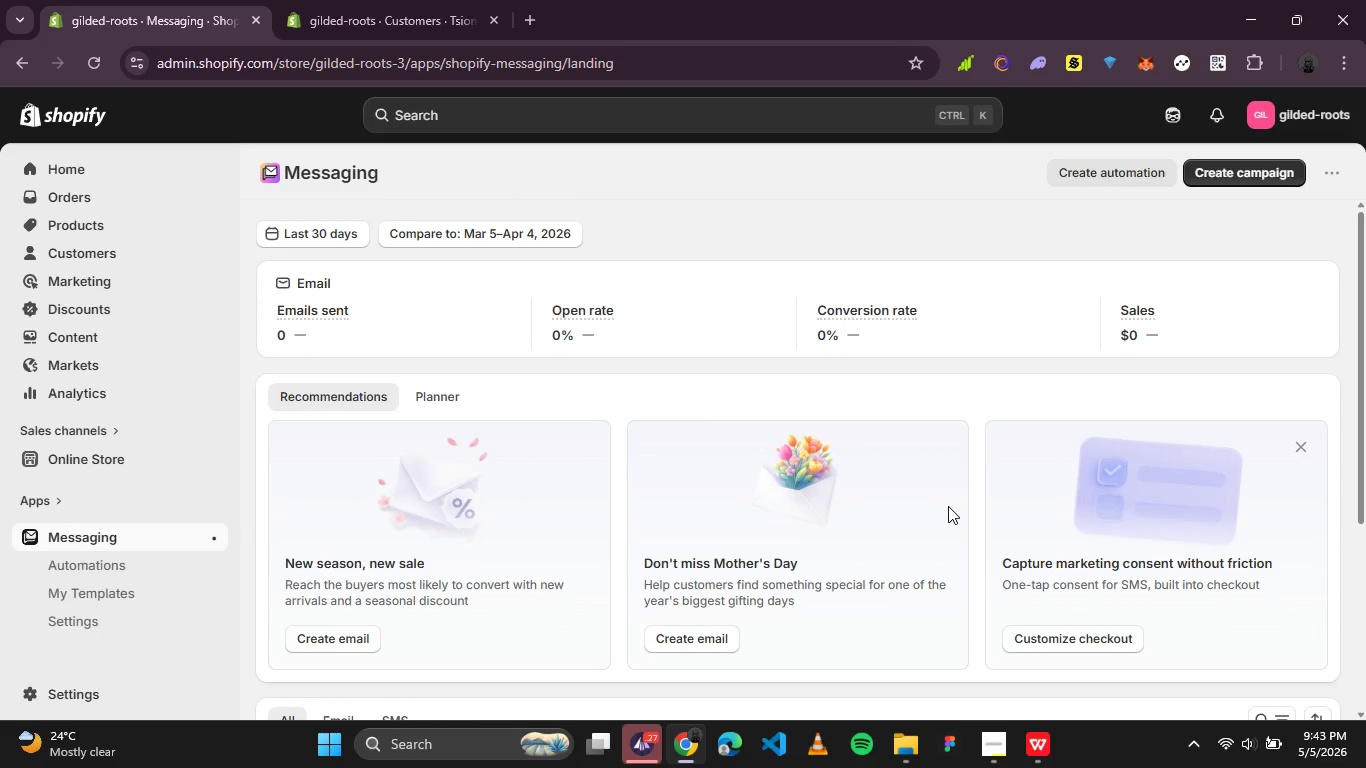 
wait(20.23)
 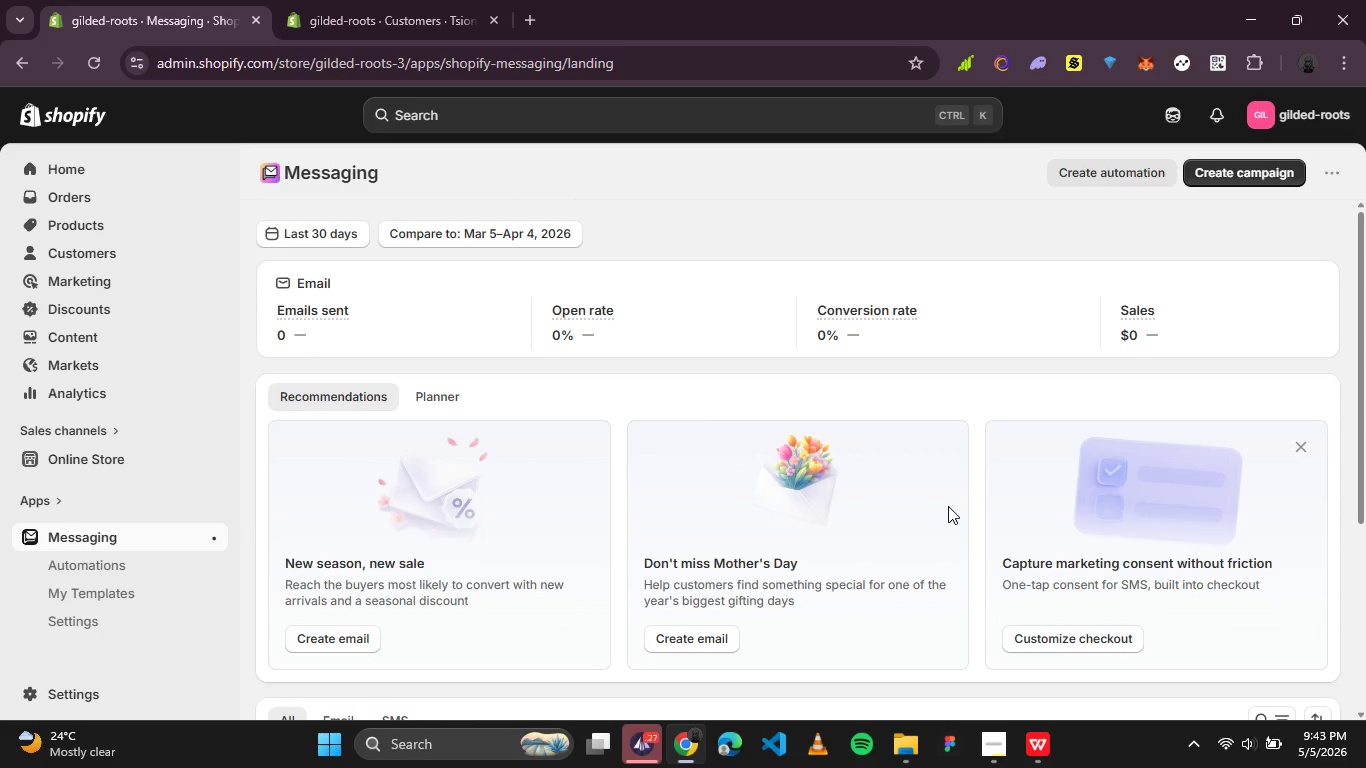 
scroll: coordinate [701, 337], scroll_direction: down, amount: 6.0
 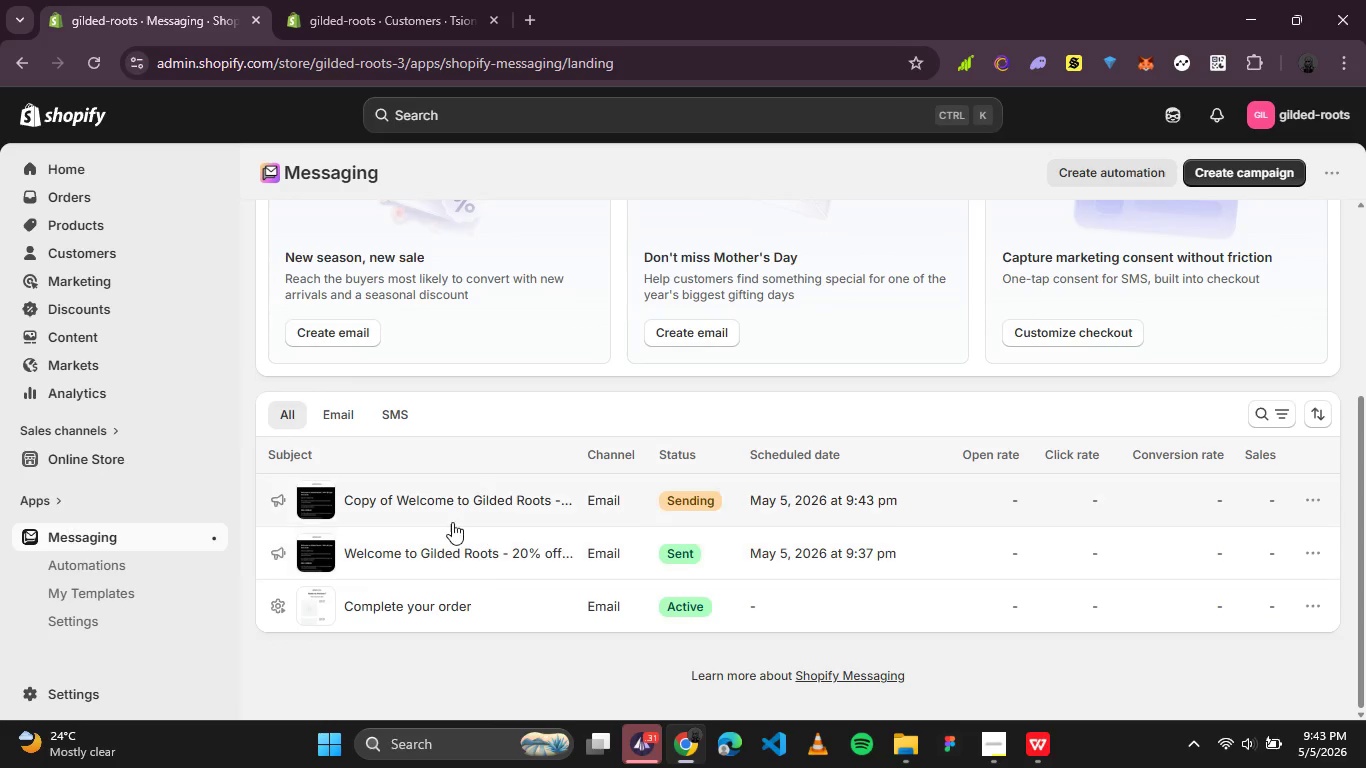 
scroll: coordinate [451, 522], scroll_direction: up, amount: 3.0
 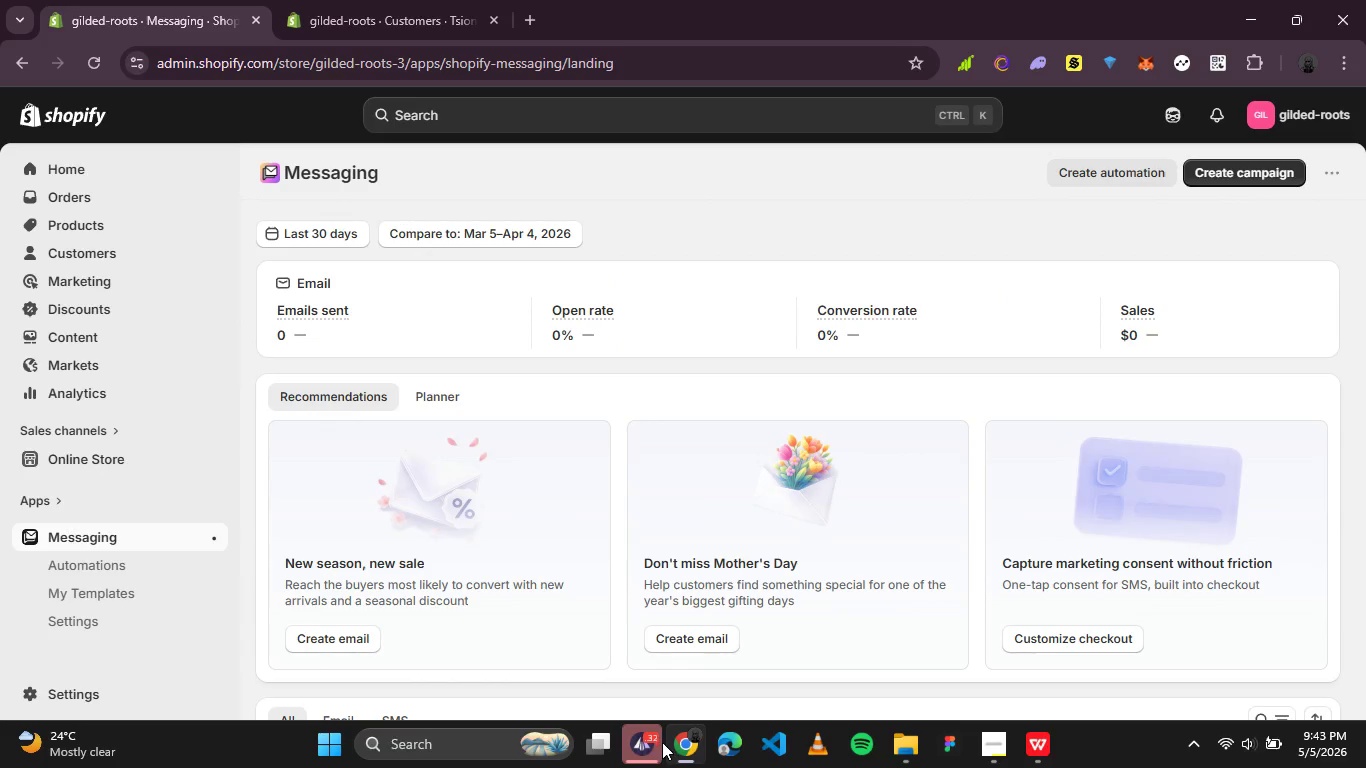 
left_click([676, 746])